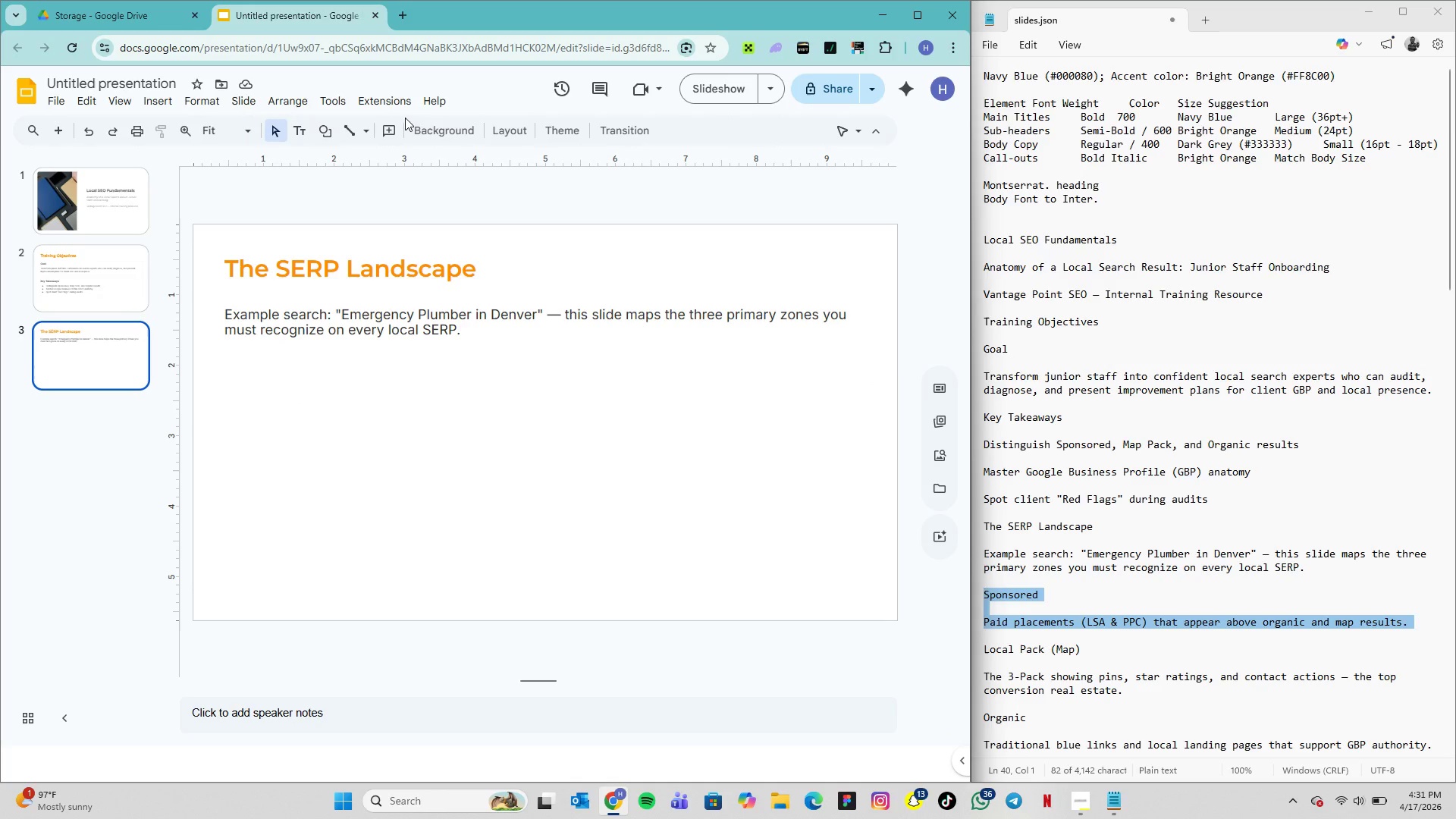 
left_click([325, 135])